 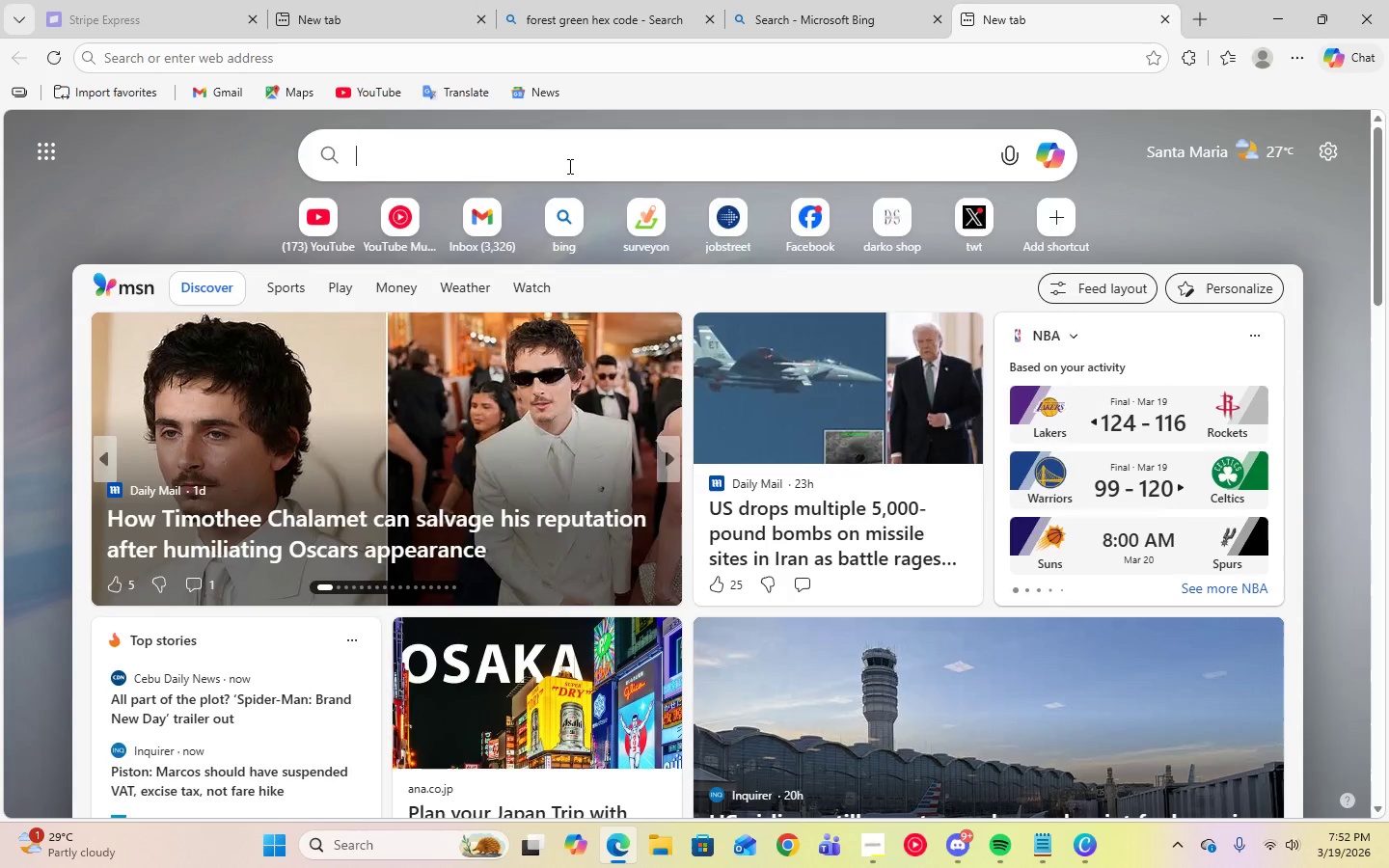 
type(cream hex code)
 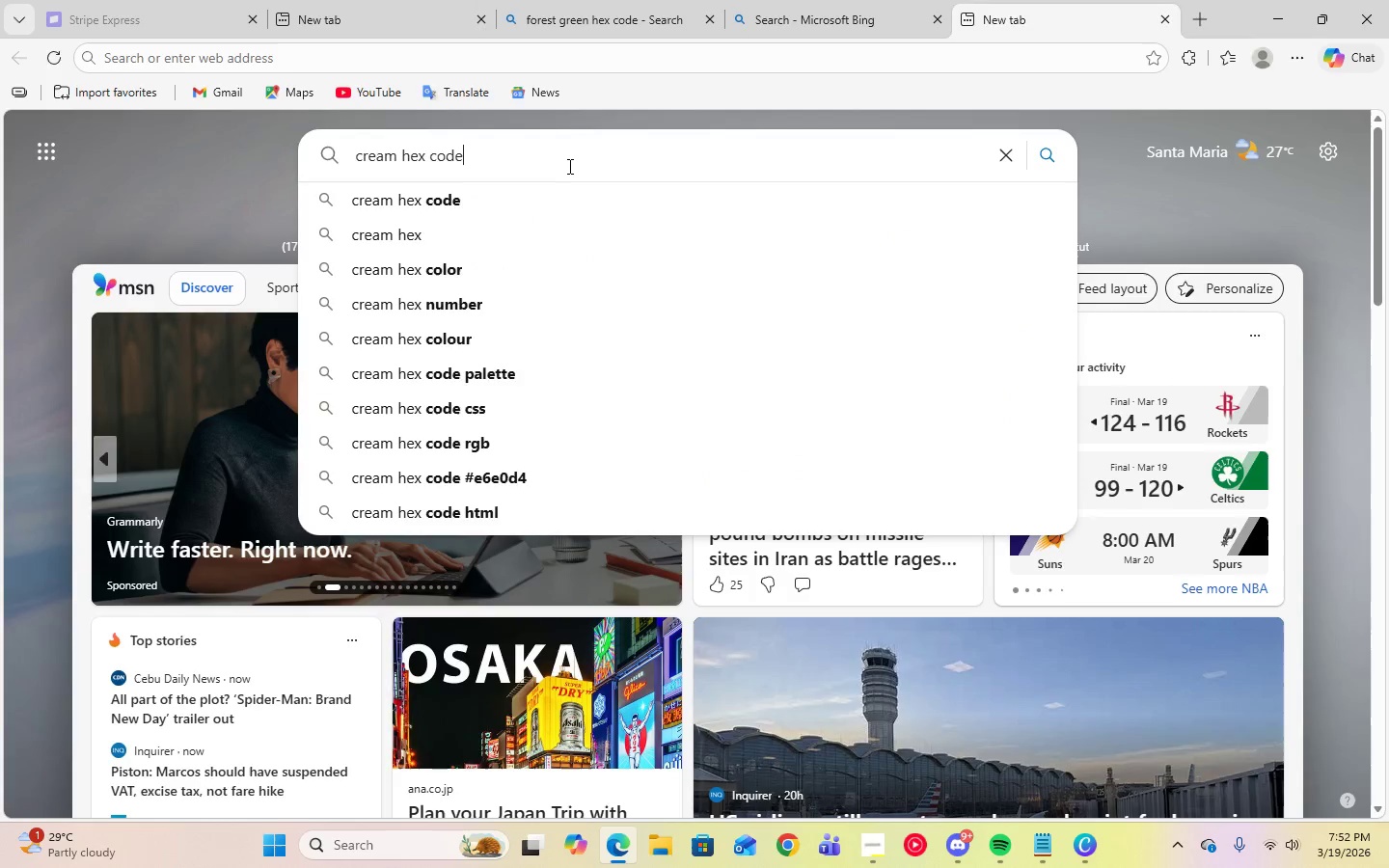 
key(Enter)
 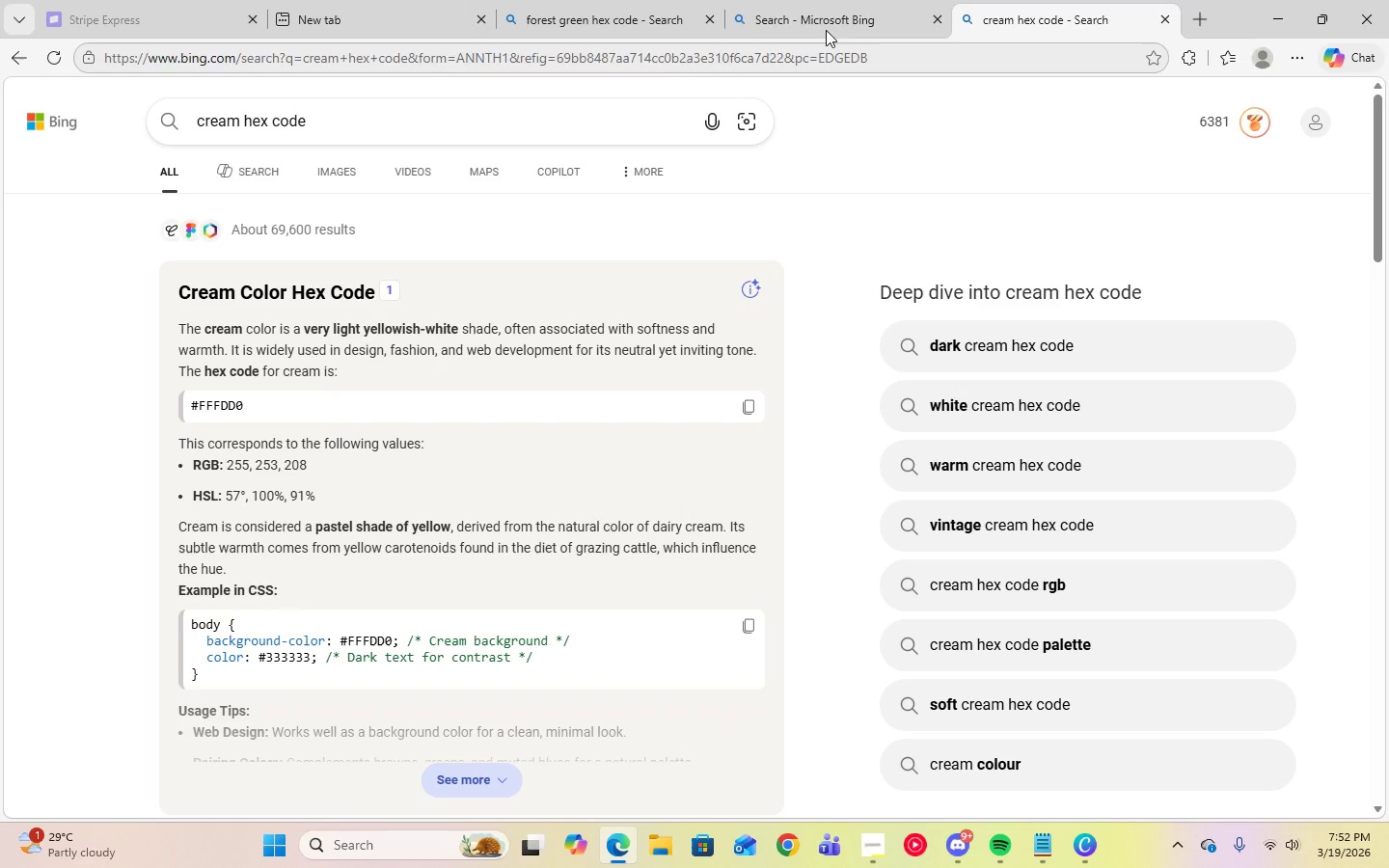 
left_click([778, 32])
 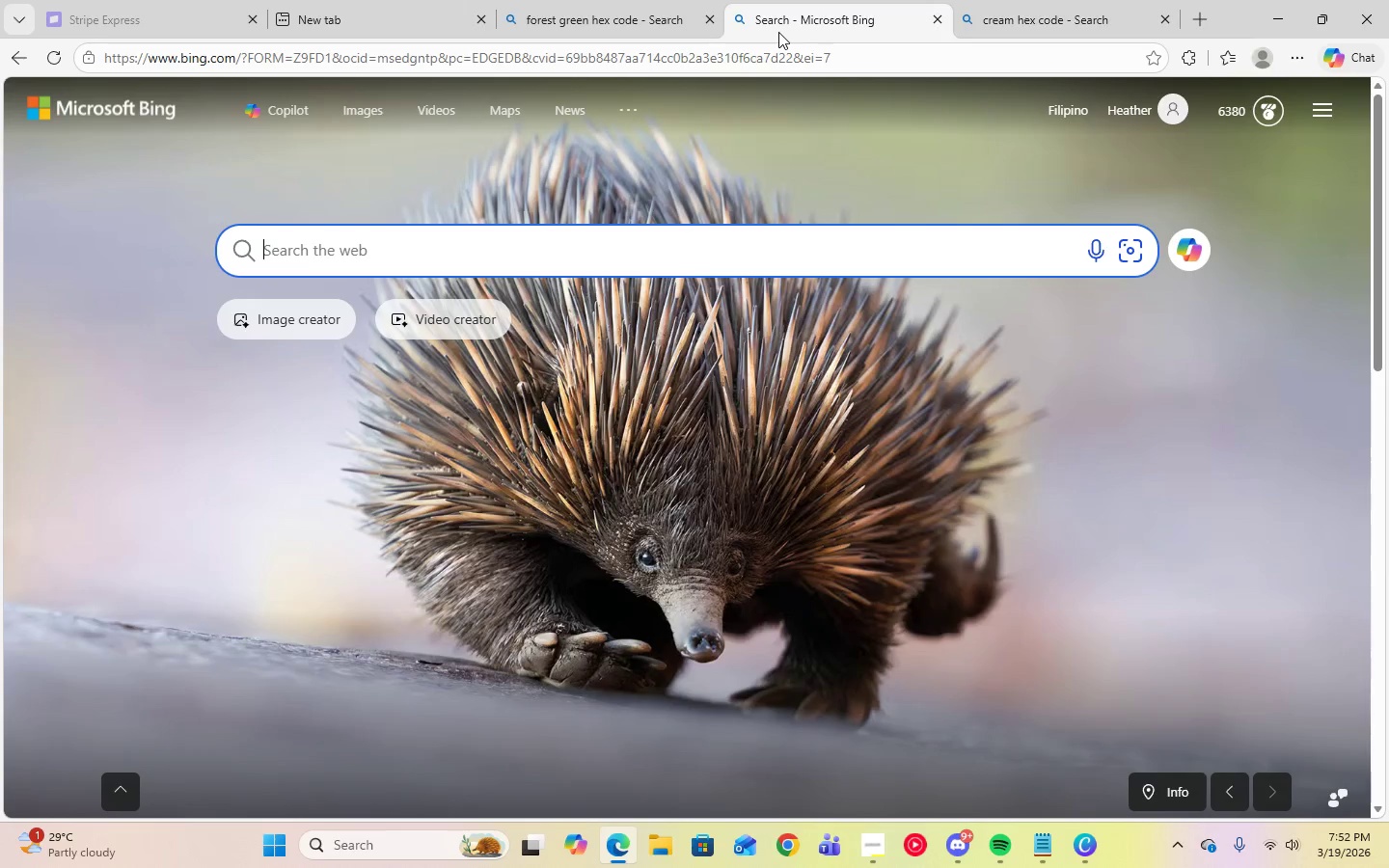 
left_click_drag(start_coordinate=[778, 32], to_coordinate=[986, 23])
 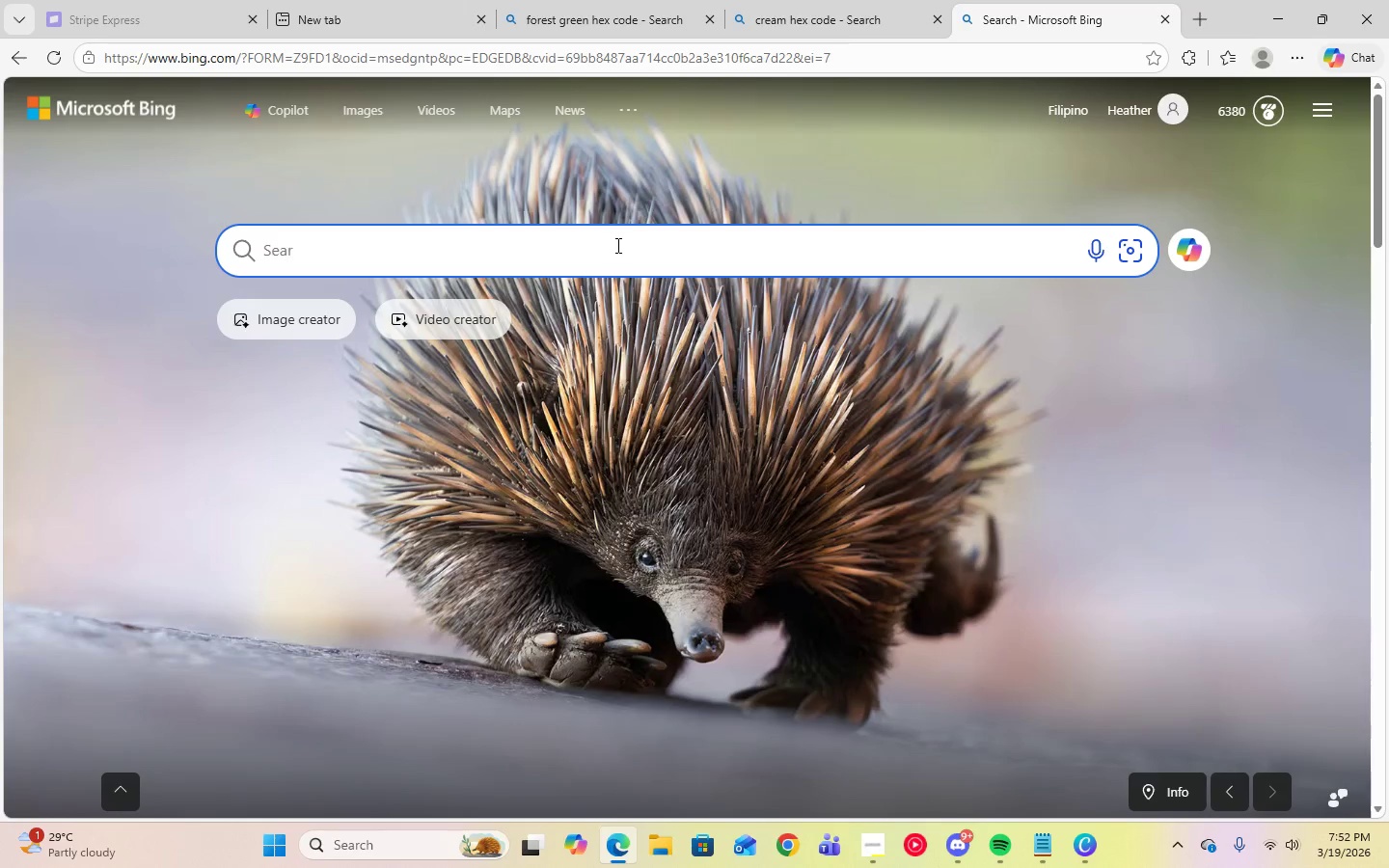 
left_click([616, 245])
 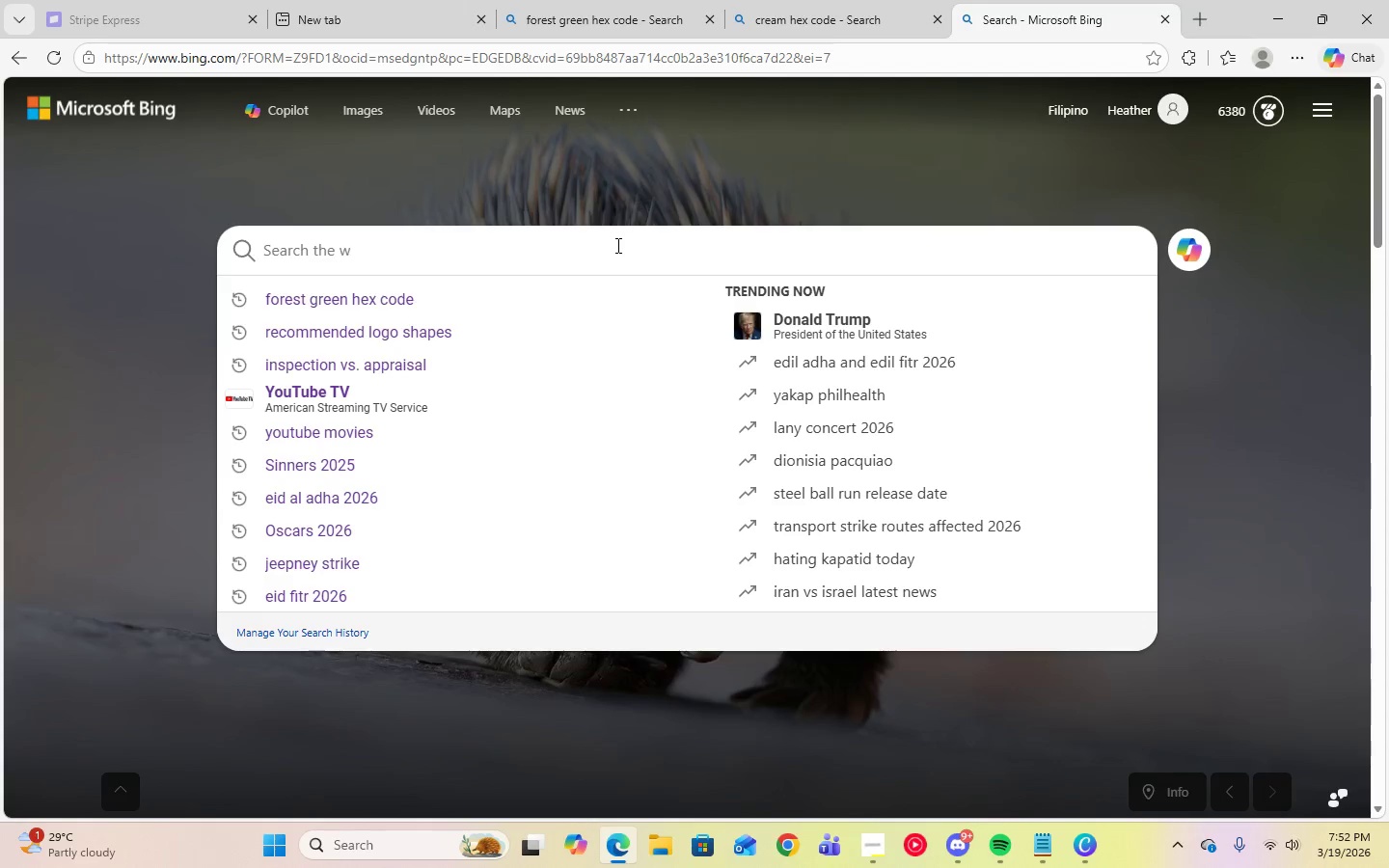 
type(charcoal hex code)
 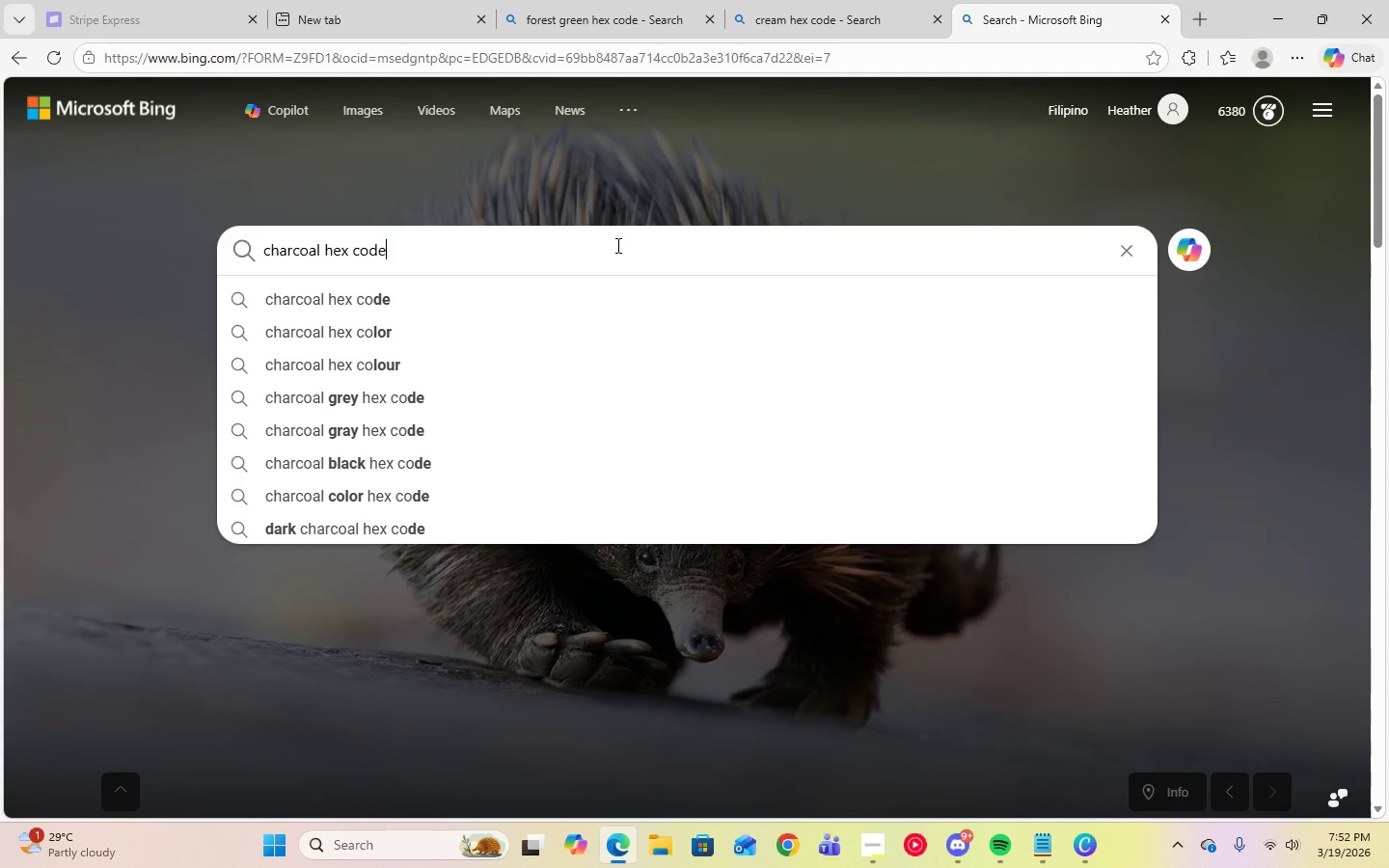 
key(Enter)
 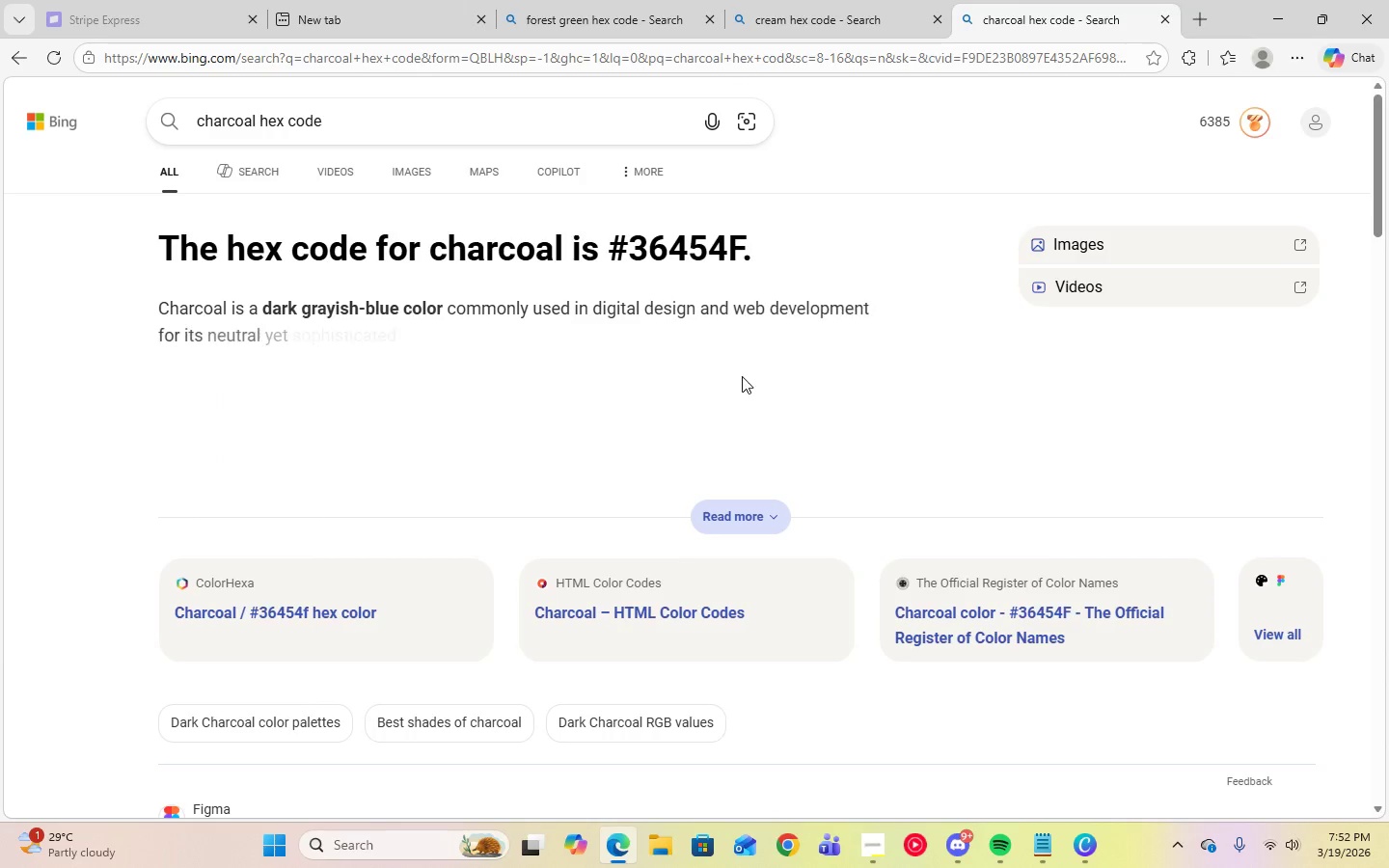 
left_click([626, 28])
 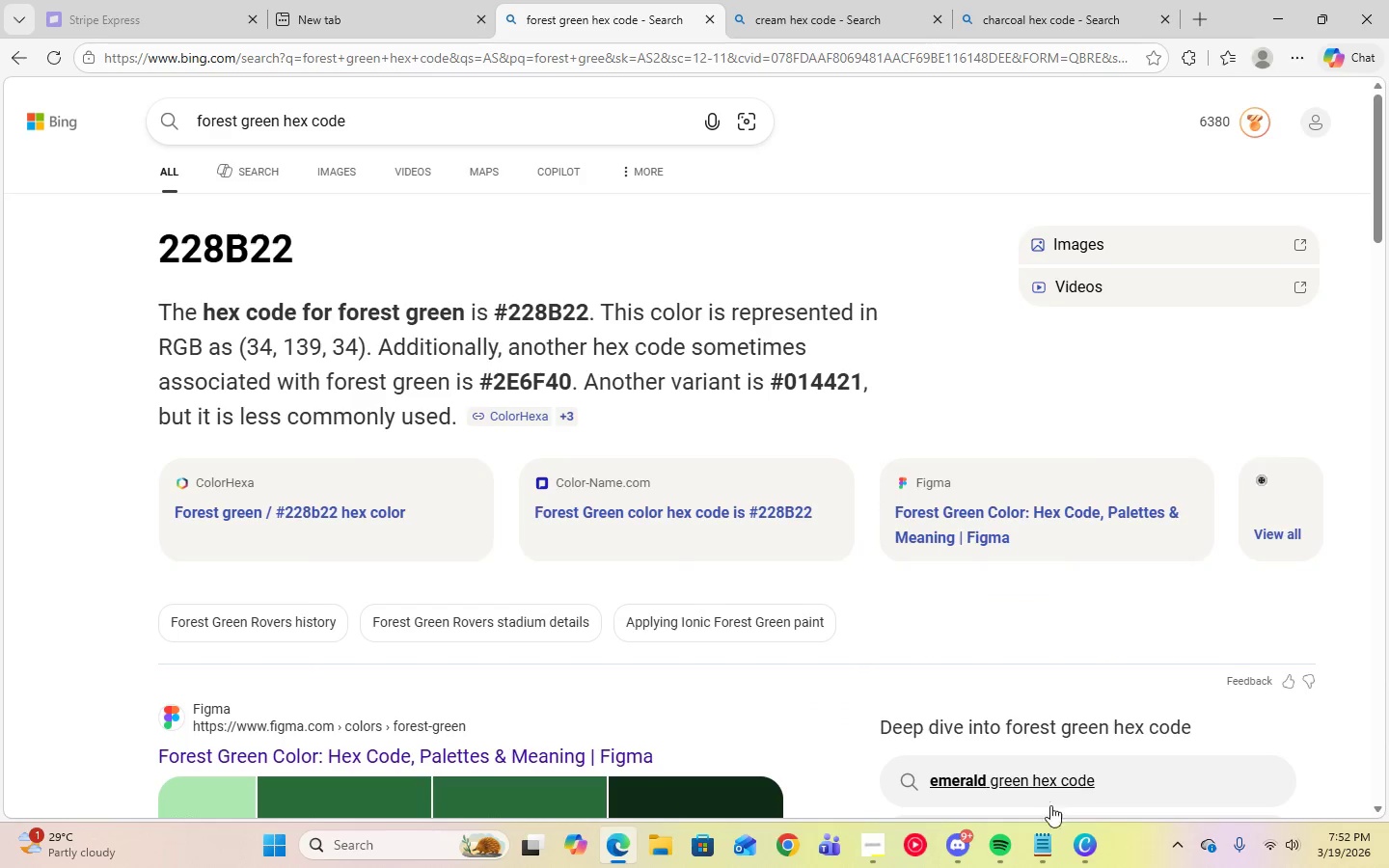 
left_click([1076, 843])
 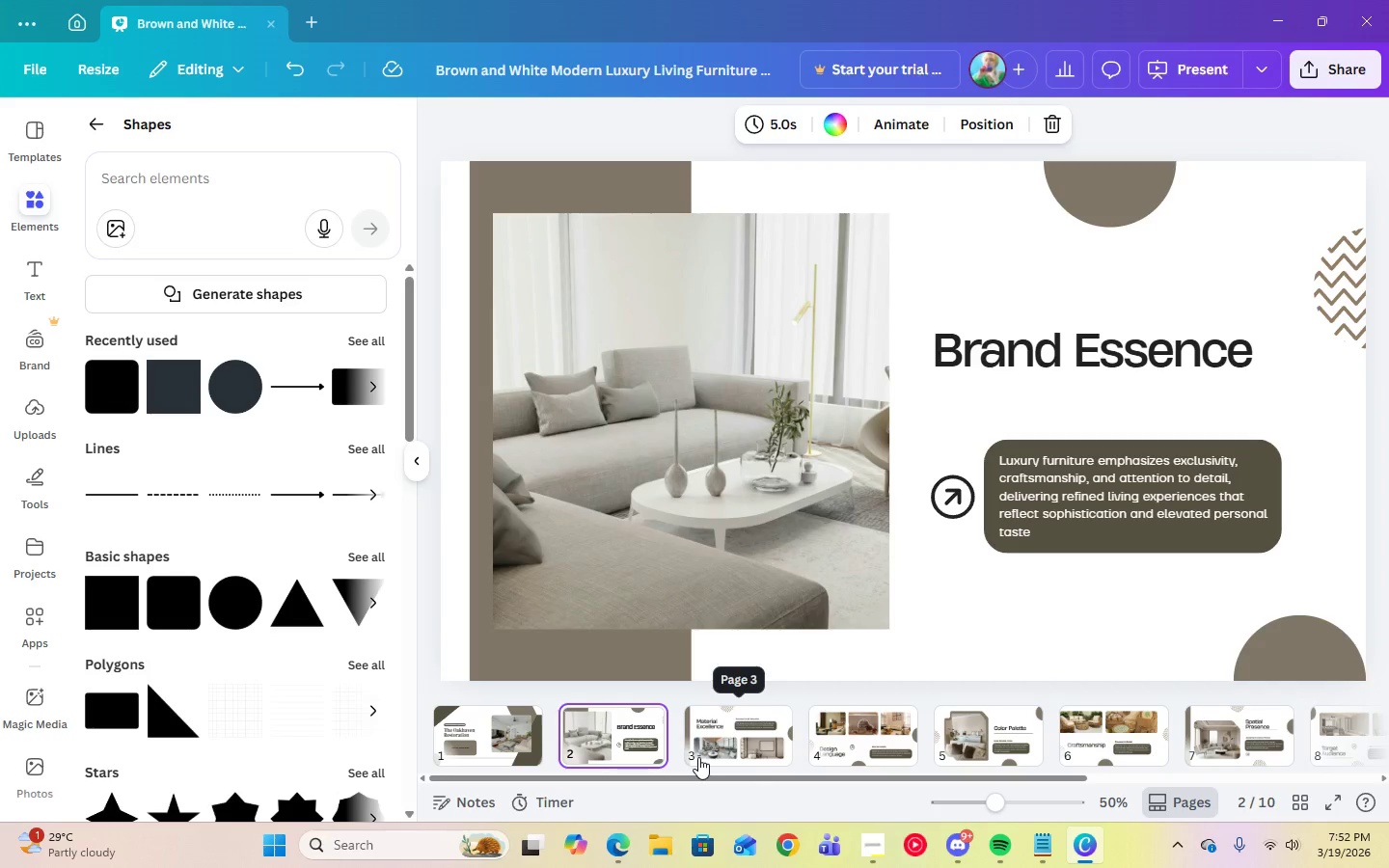 
left_click([872, 863])